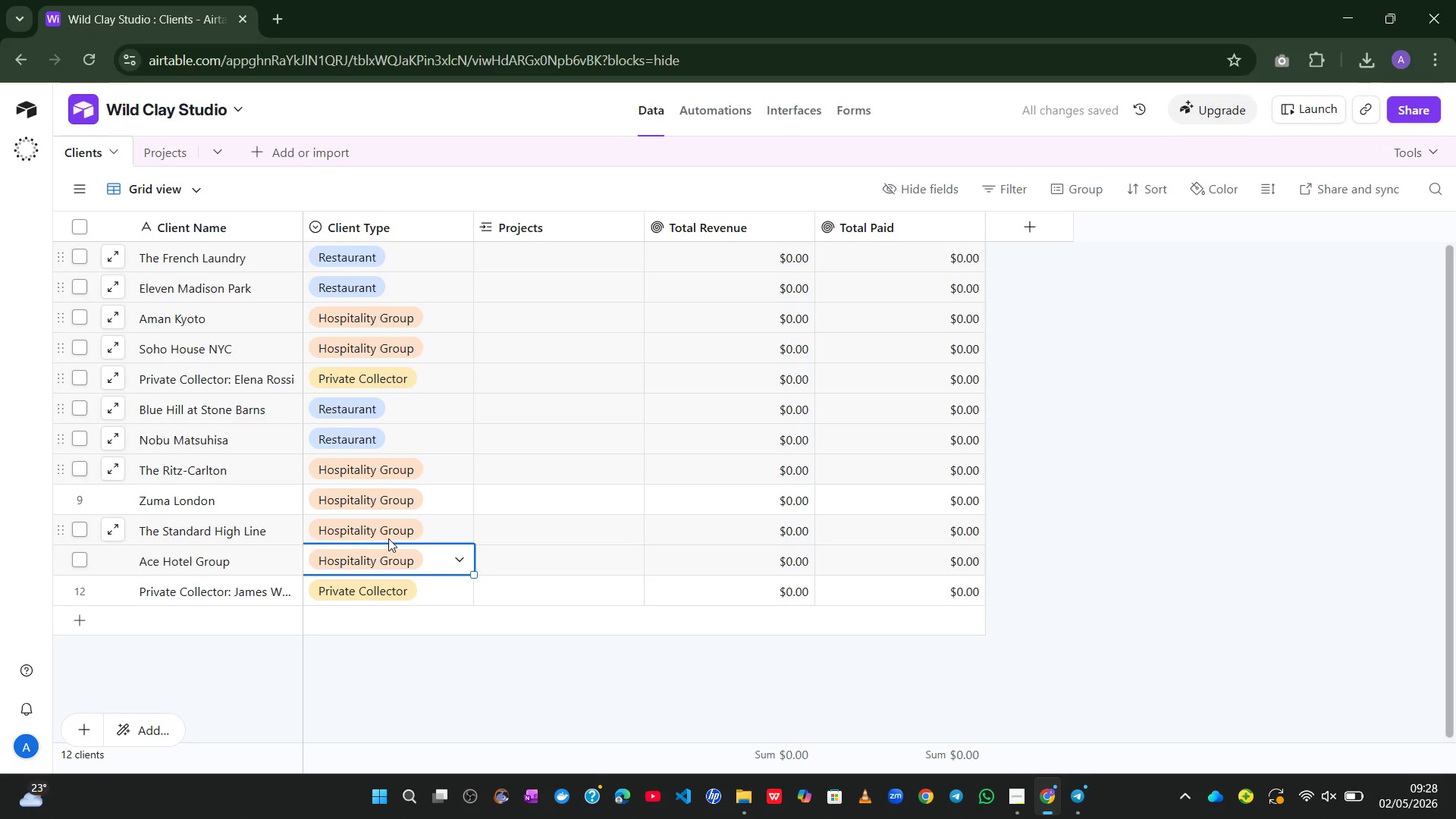 
left_click([384, 500])
 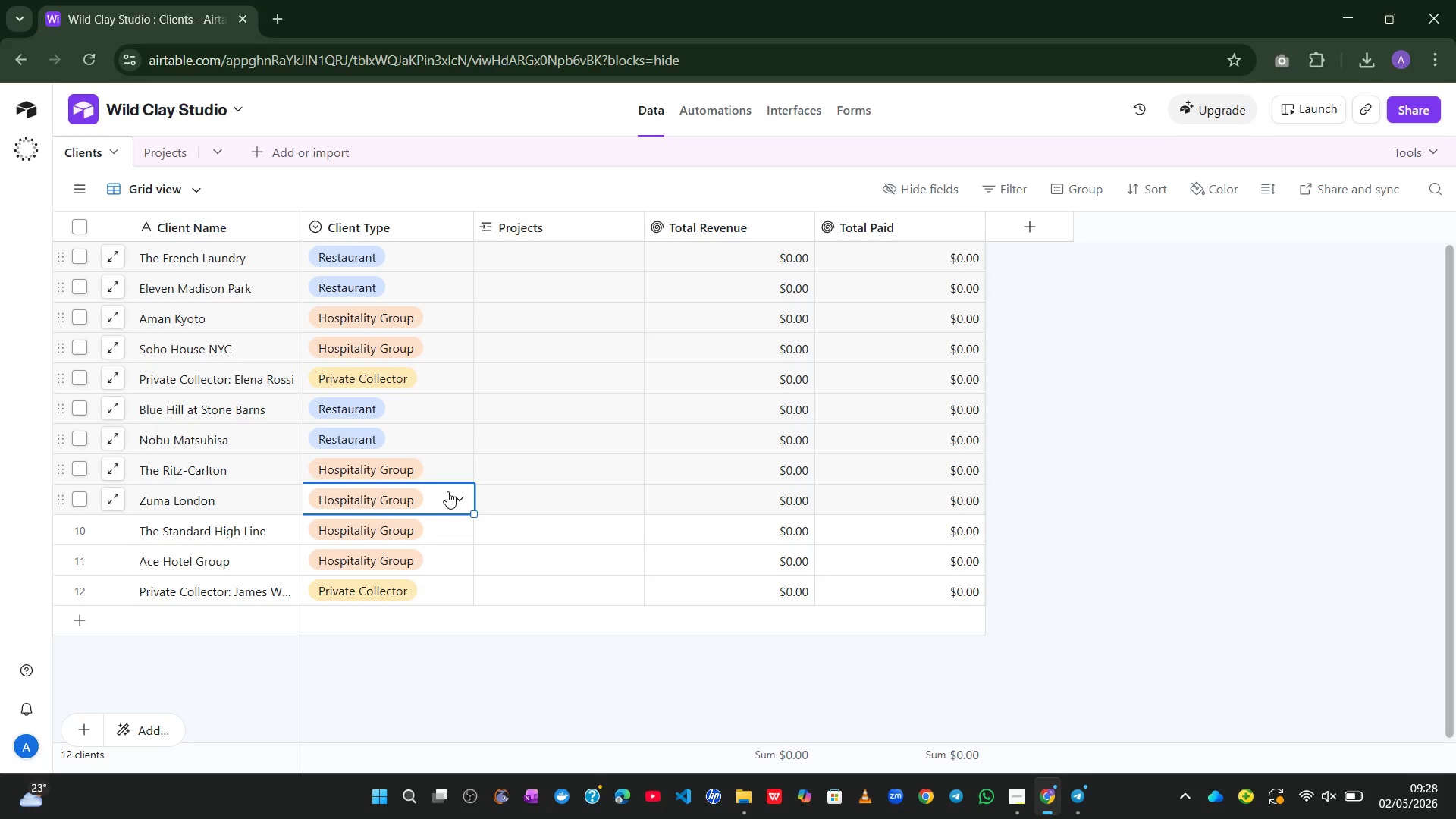 
left_click([448, 491])
 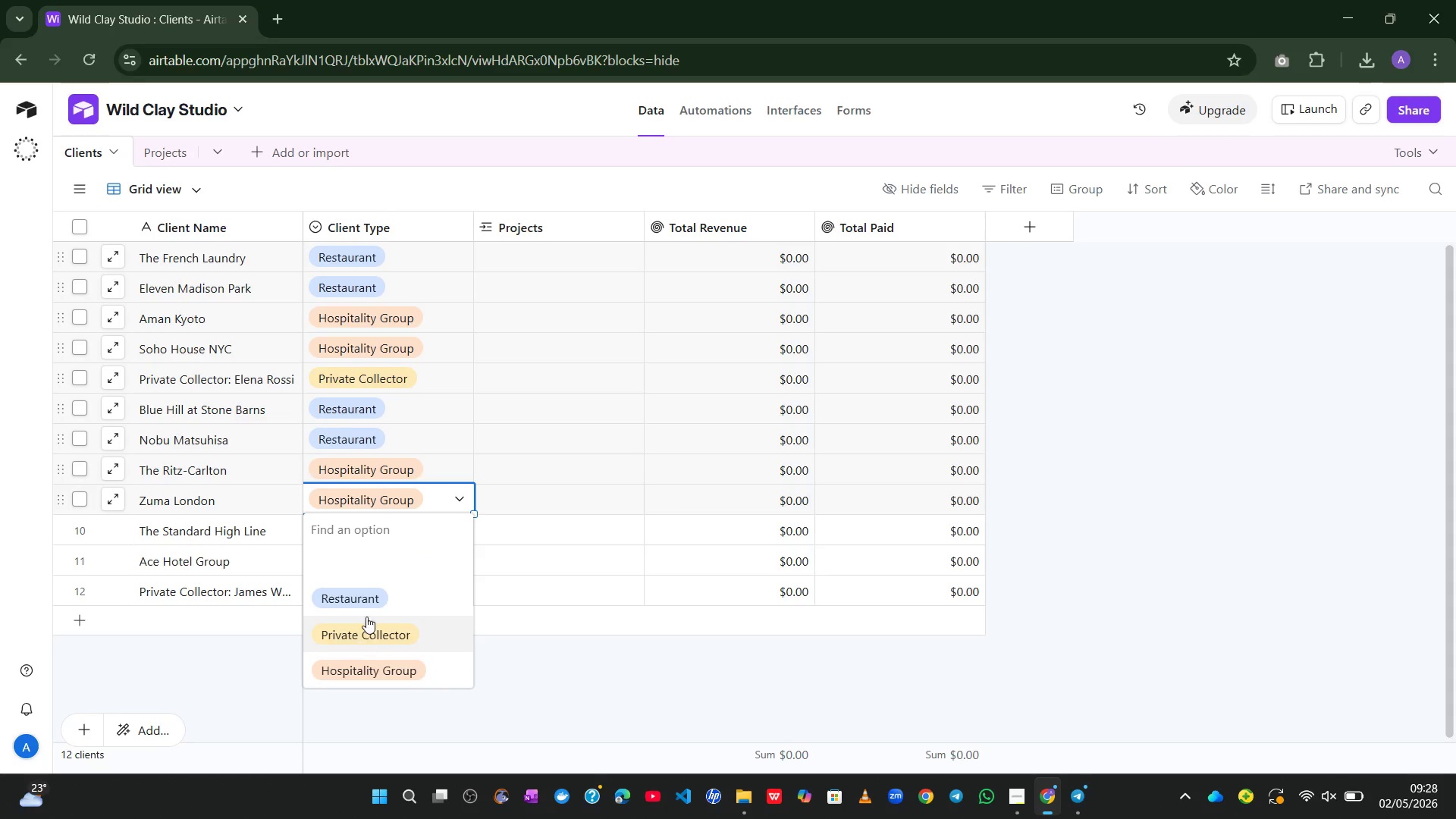 
left_click([358, 599])
 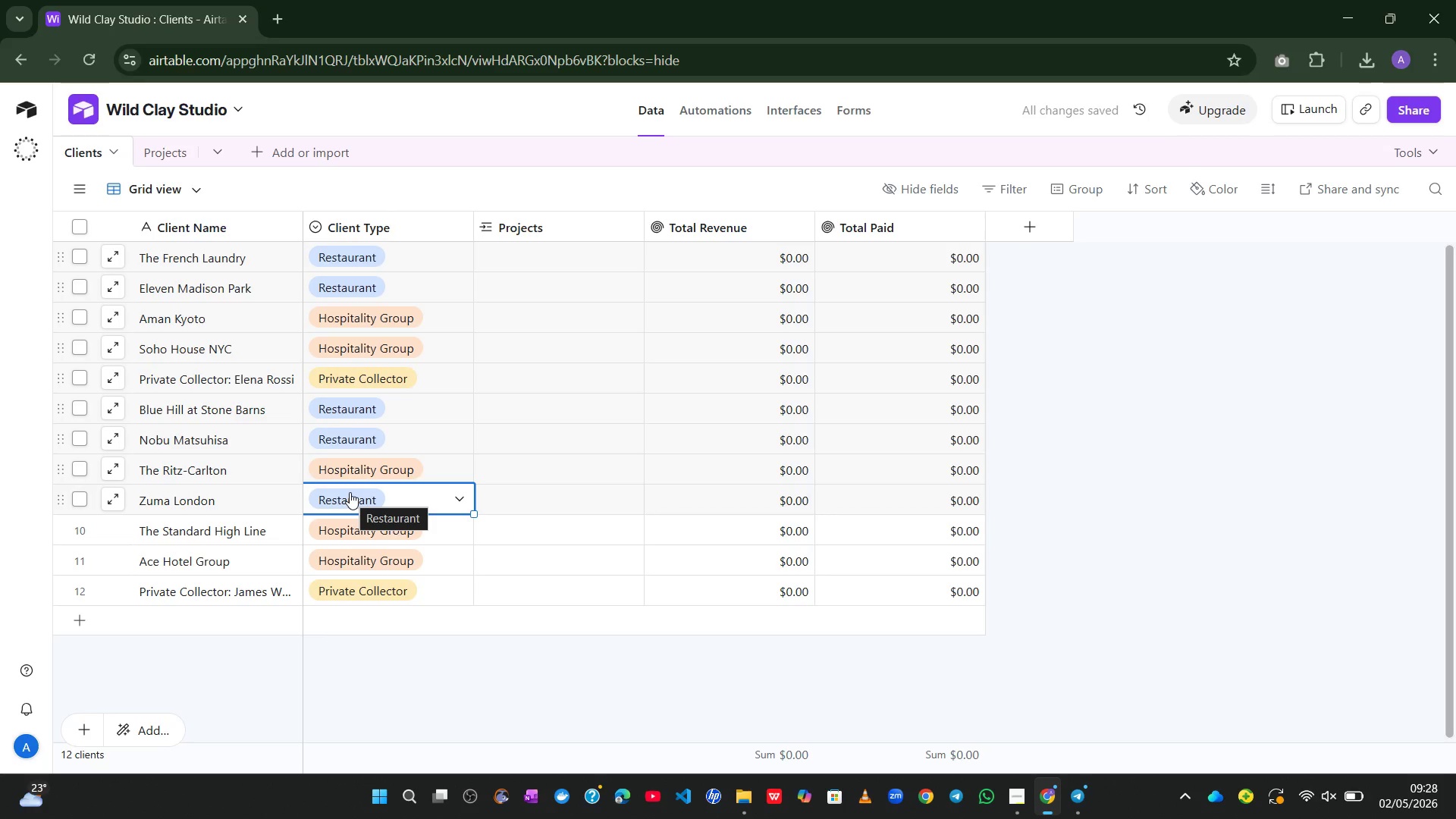 
left_click([498, 702])
 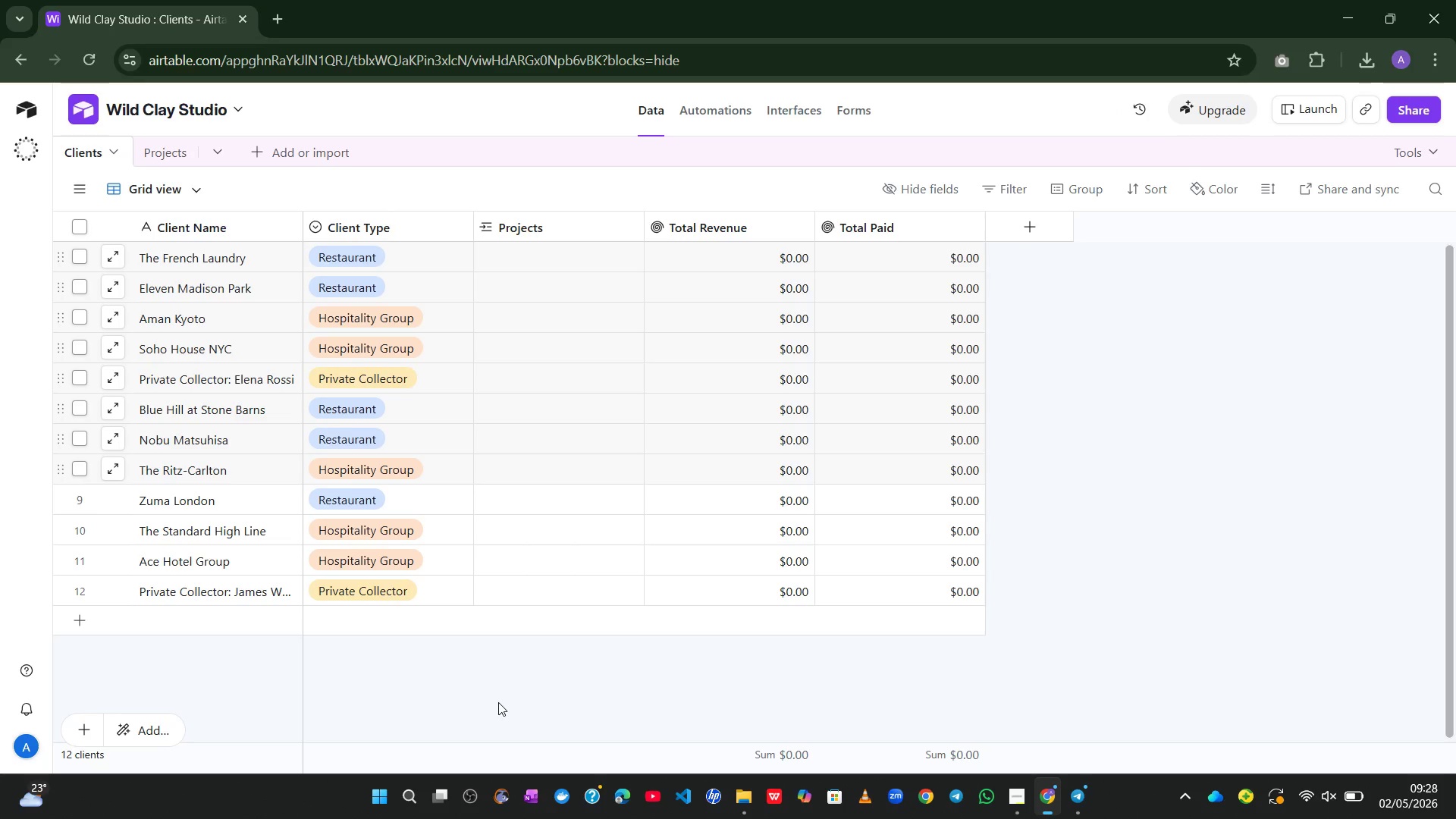 
wait(8.33)
 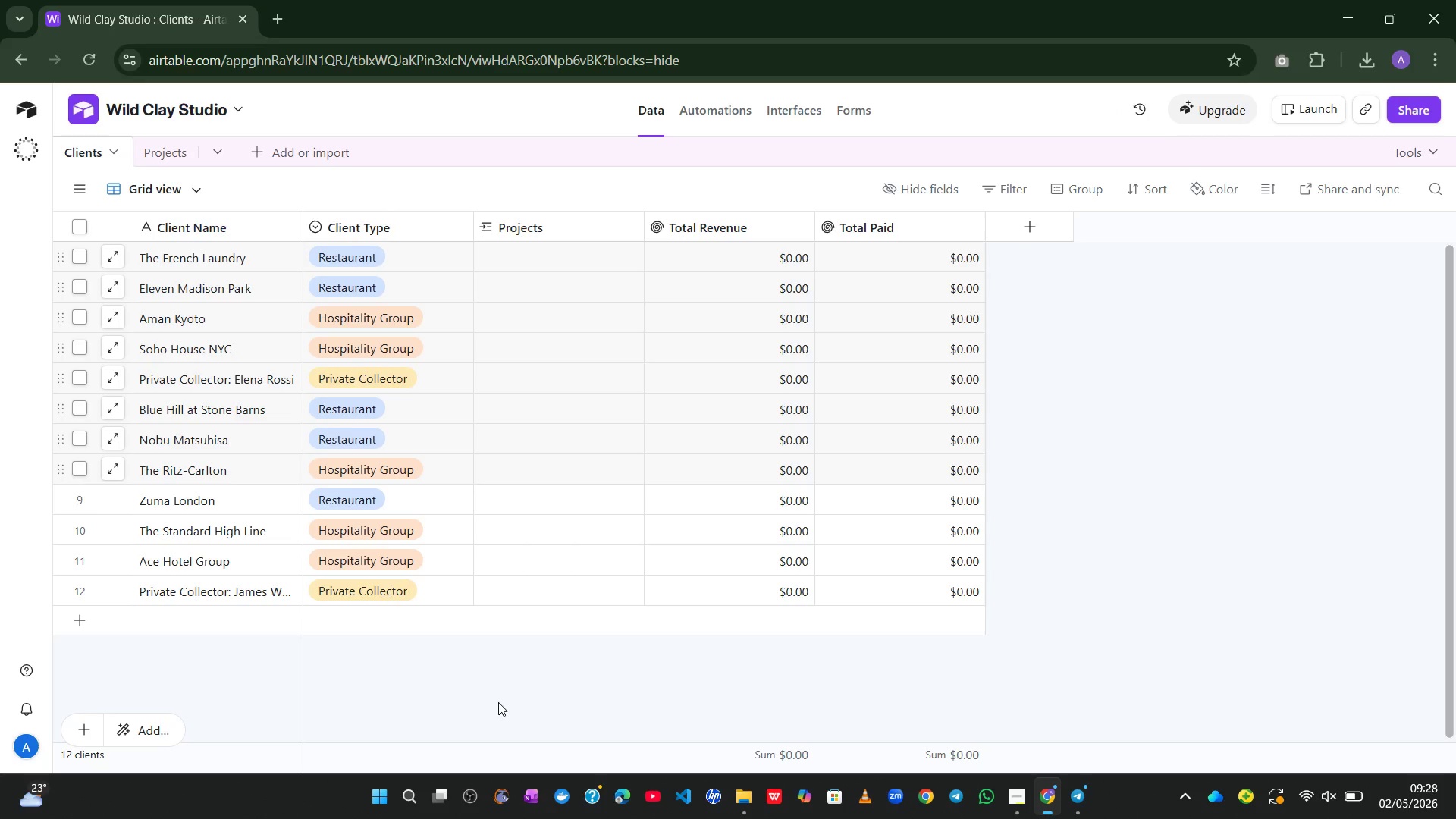 
left_click([1012, 799])